 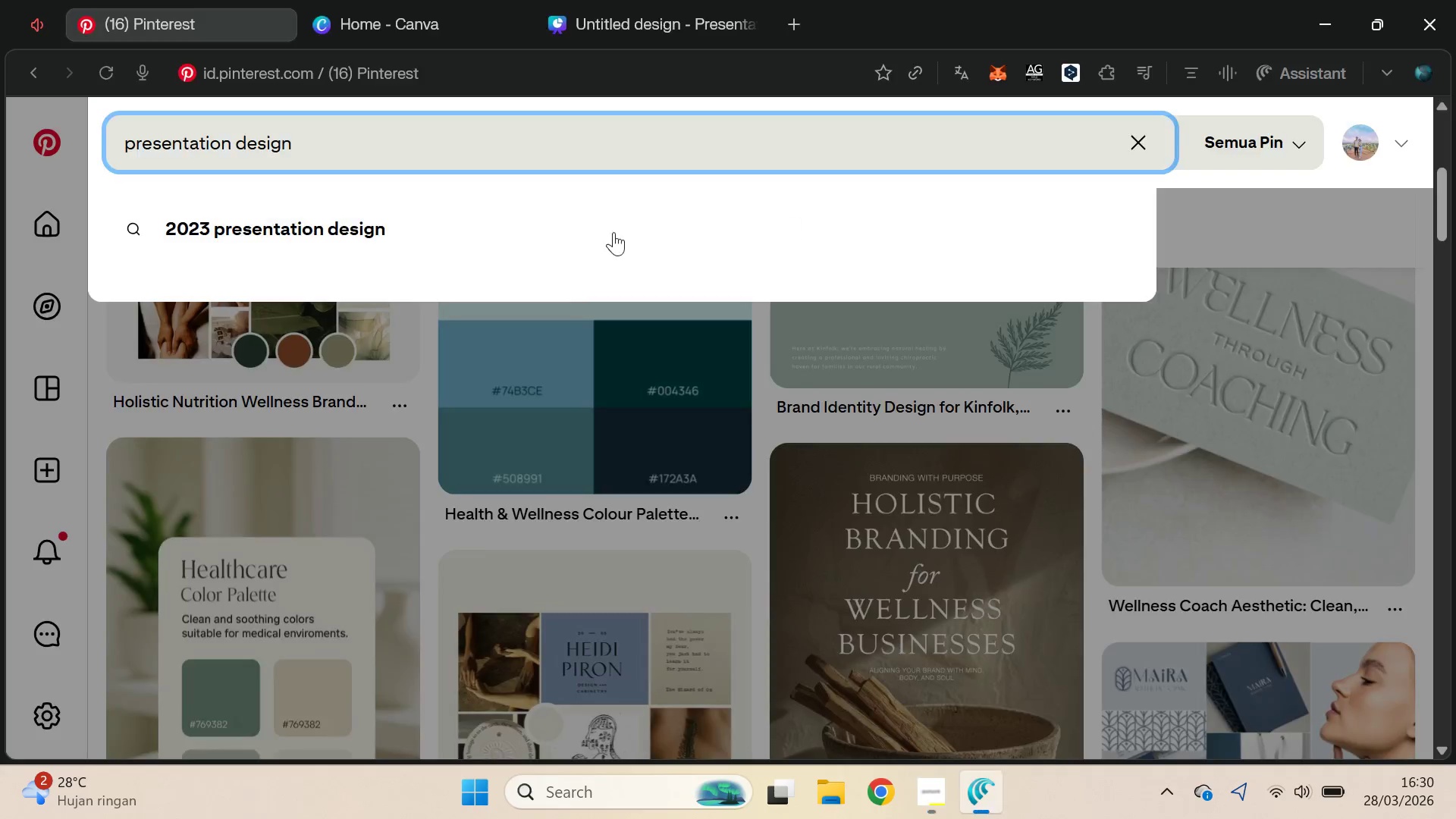 
key(Control+V)
 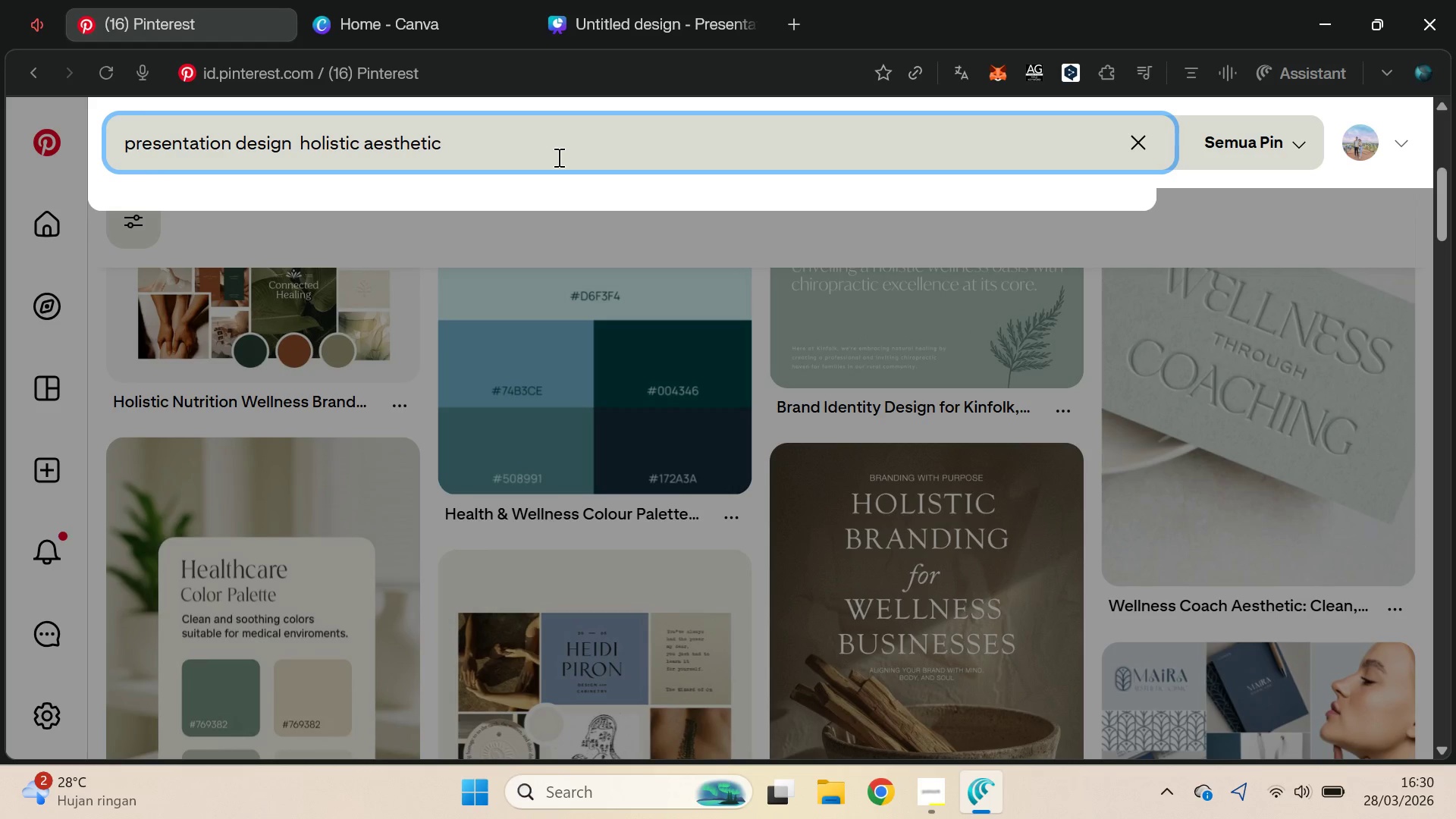 
key(Control+ArrowLeft)
 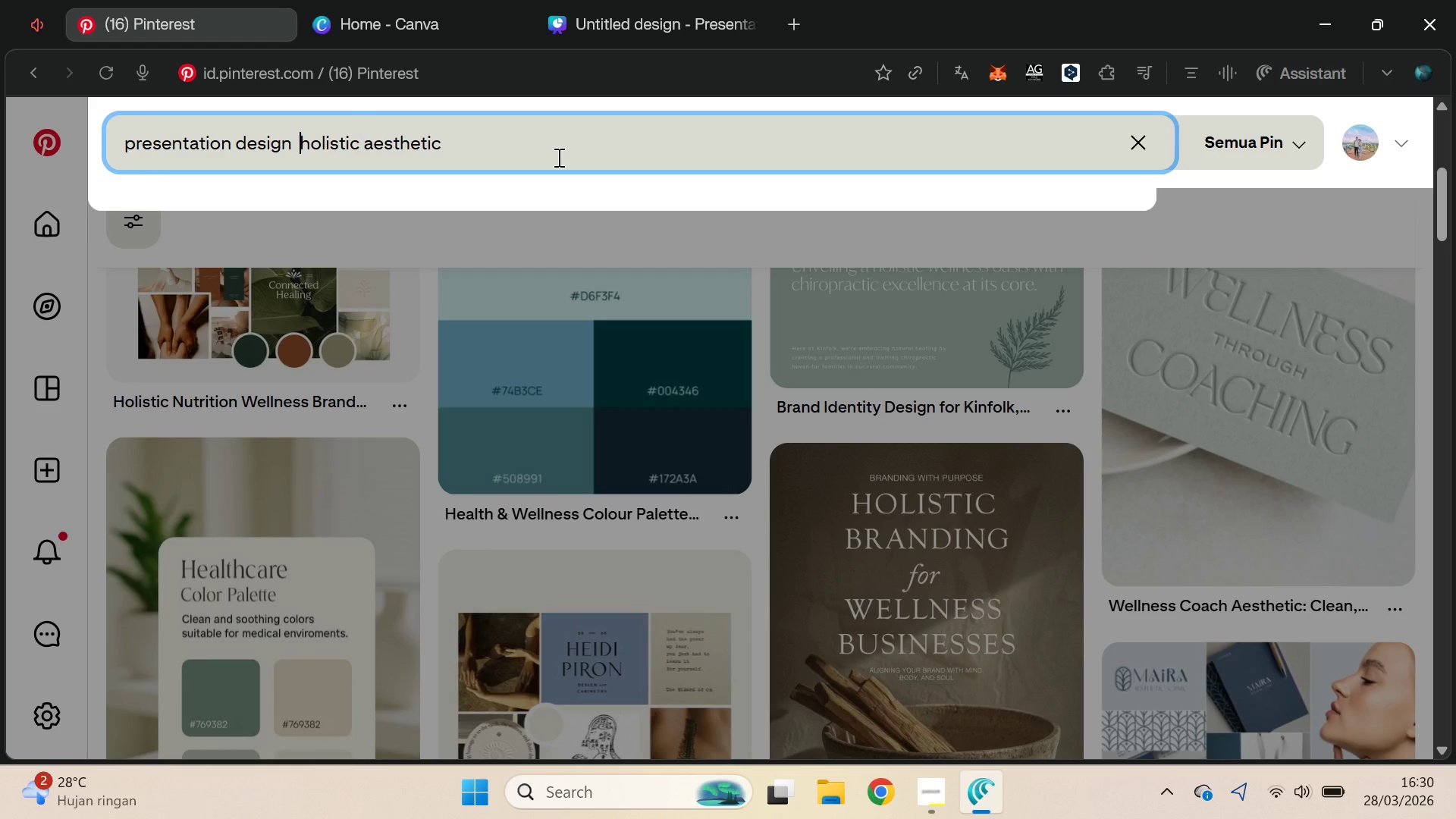 
key(Control+ArrowLeft)
 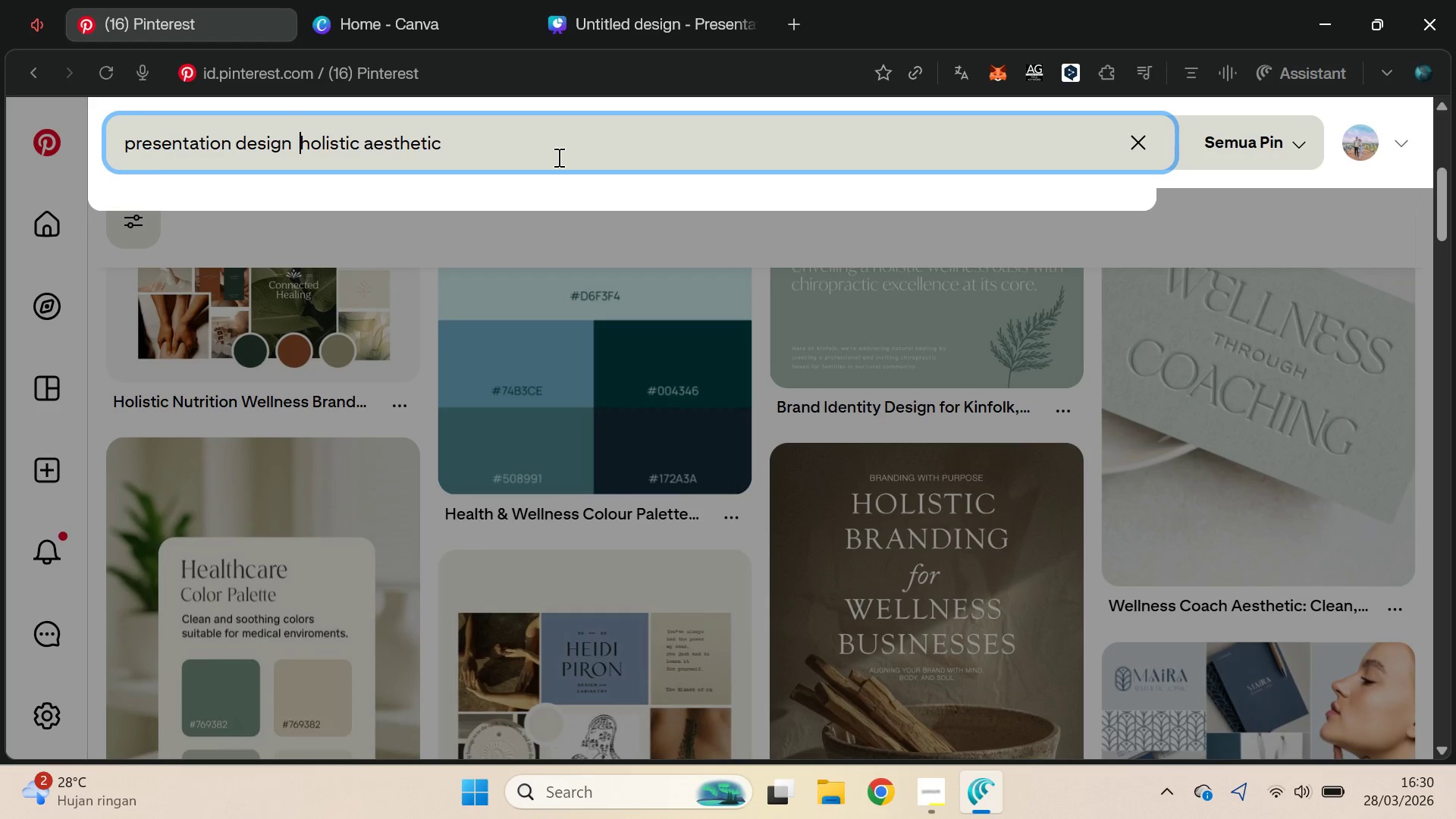 
key(Backspace)
 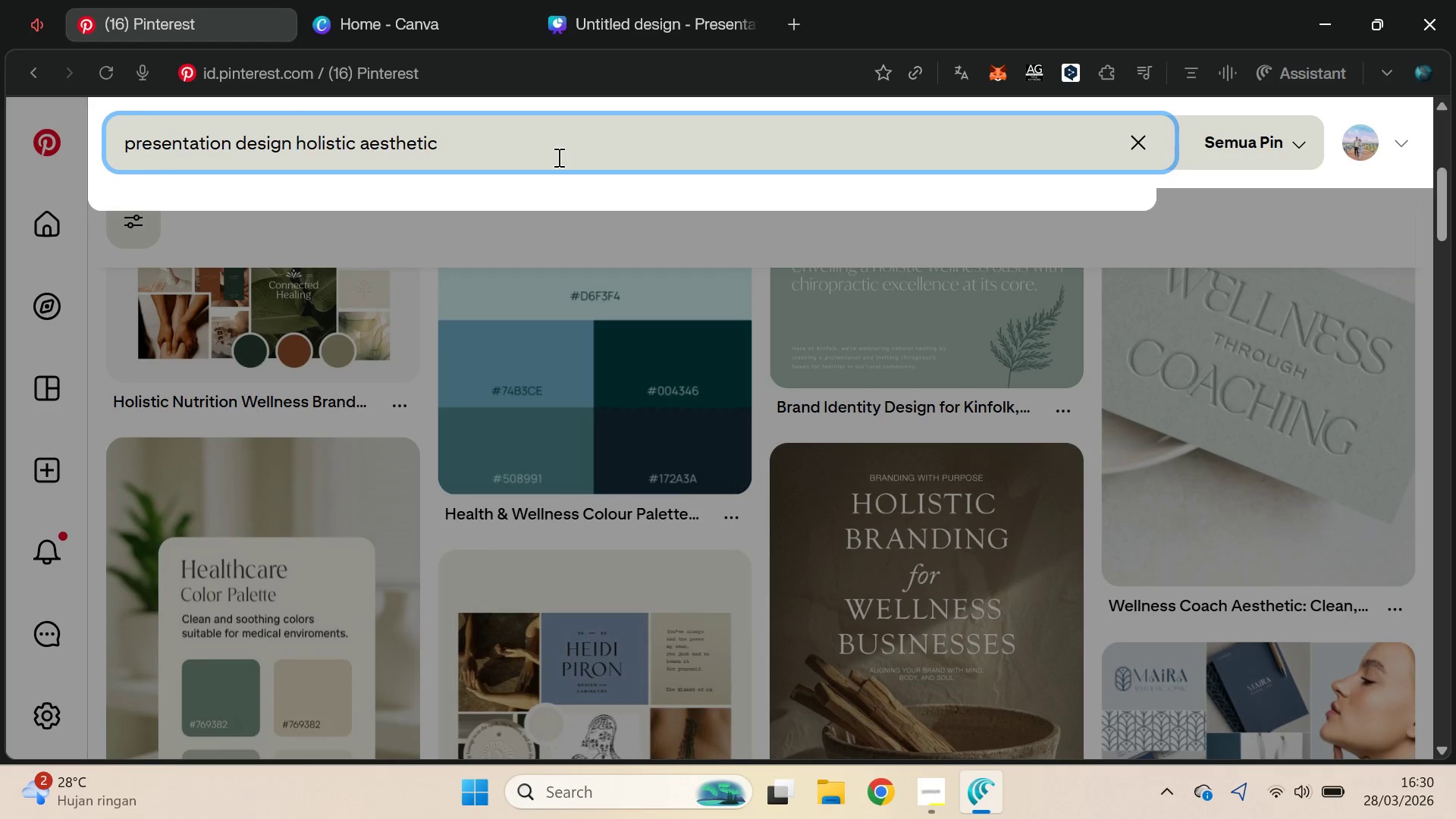 
key(Enter)
 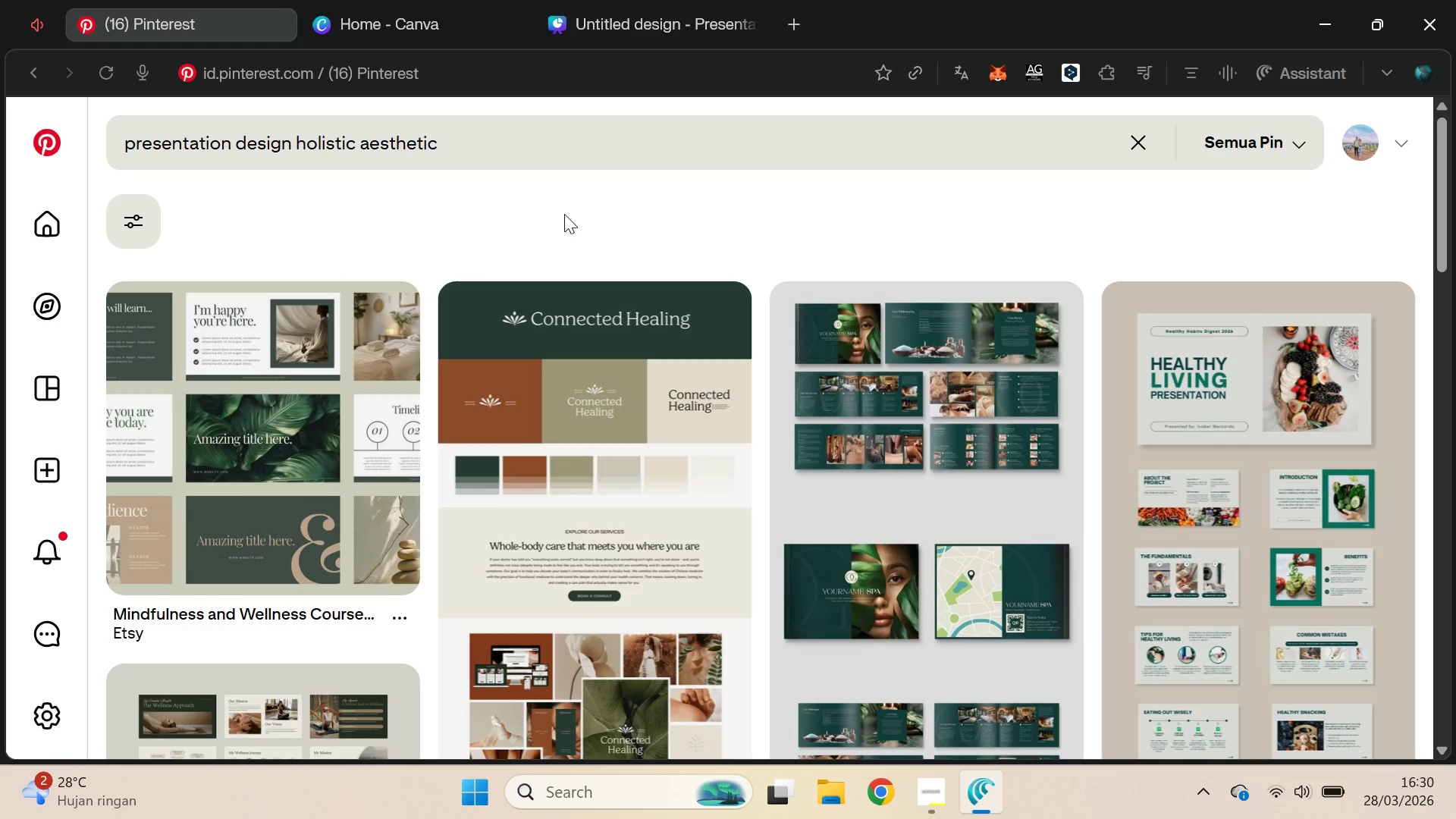 
wait(5.53)
 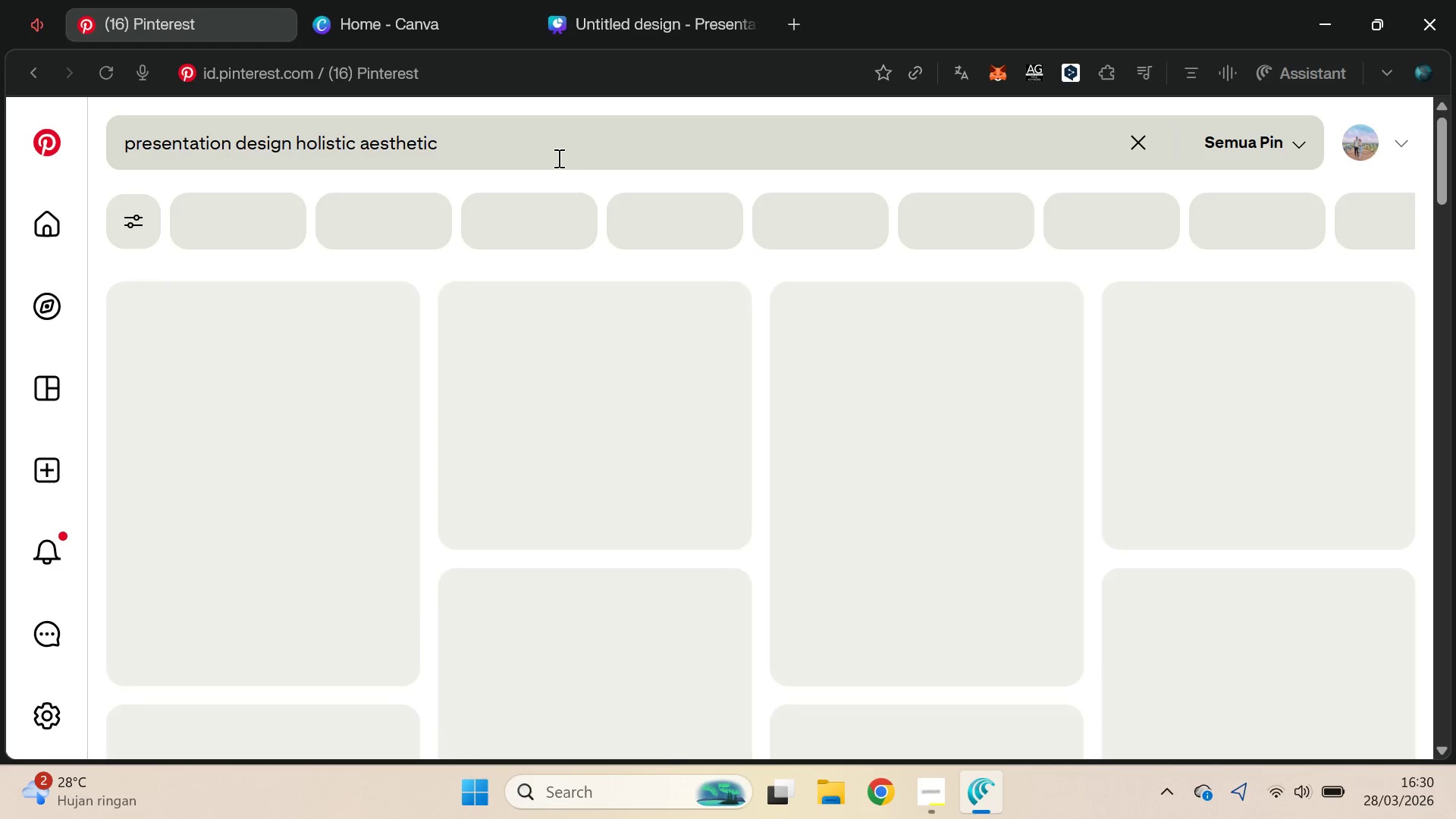 
left_click_drag(start_coordinate=[1447, 149], to_coordinate=[1454, 413])
 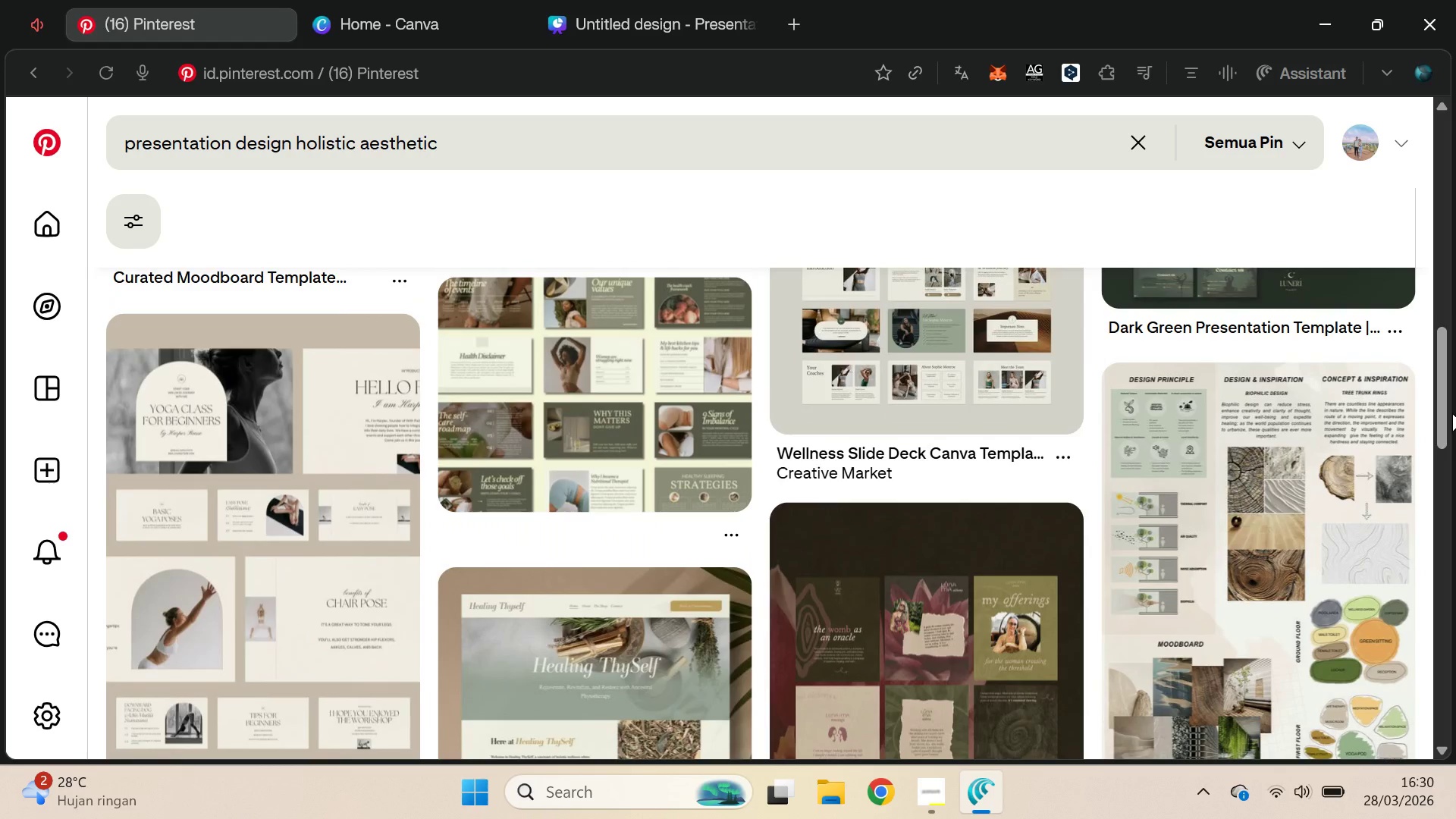 
key(Alt+AltLeft)
 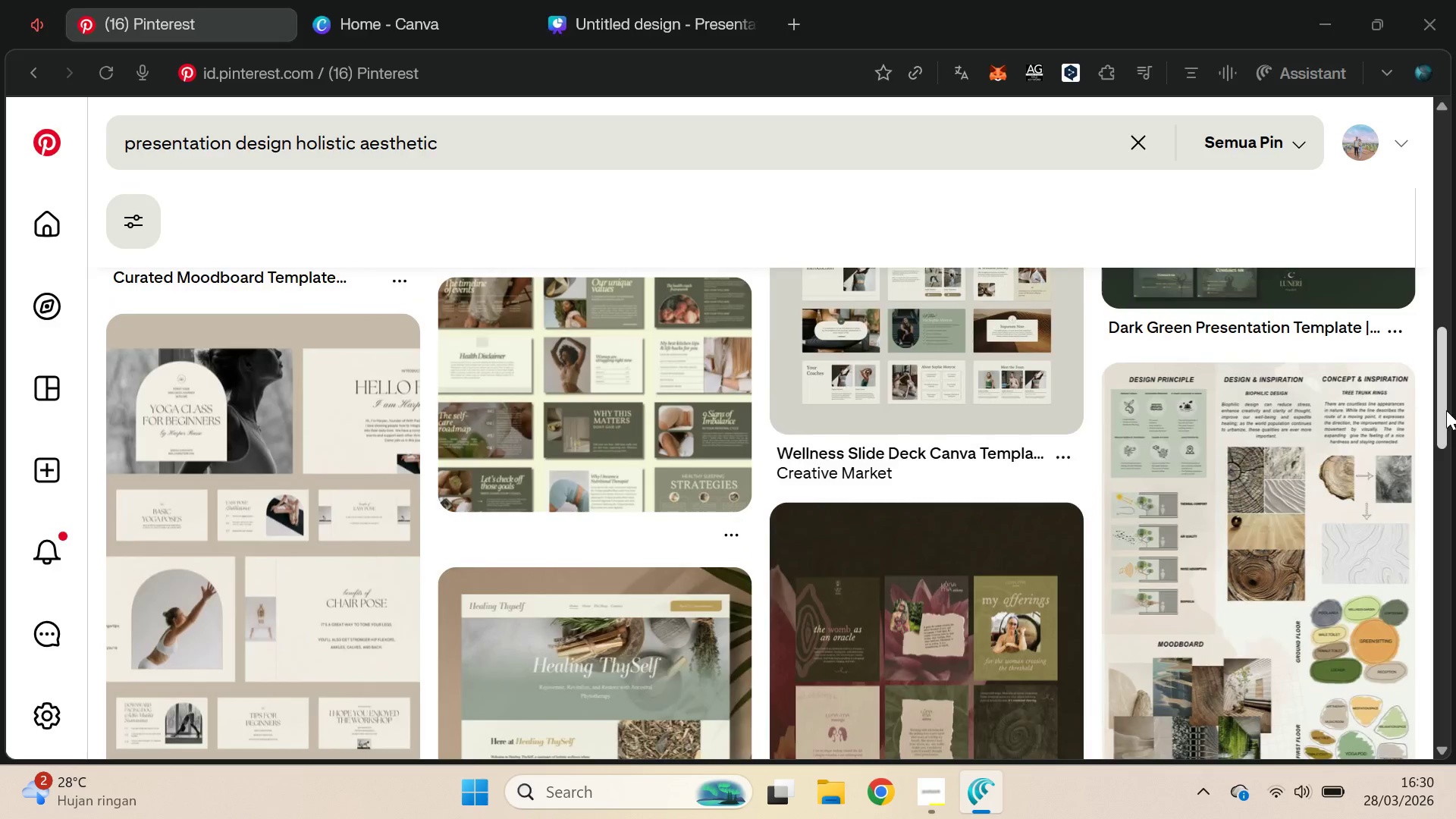 
key(Alt+Tab)